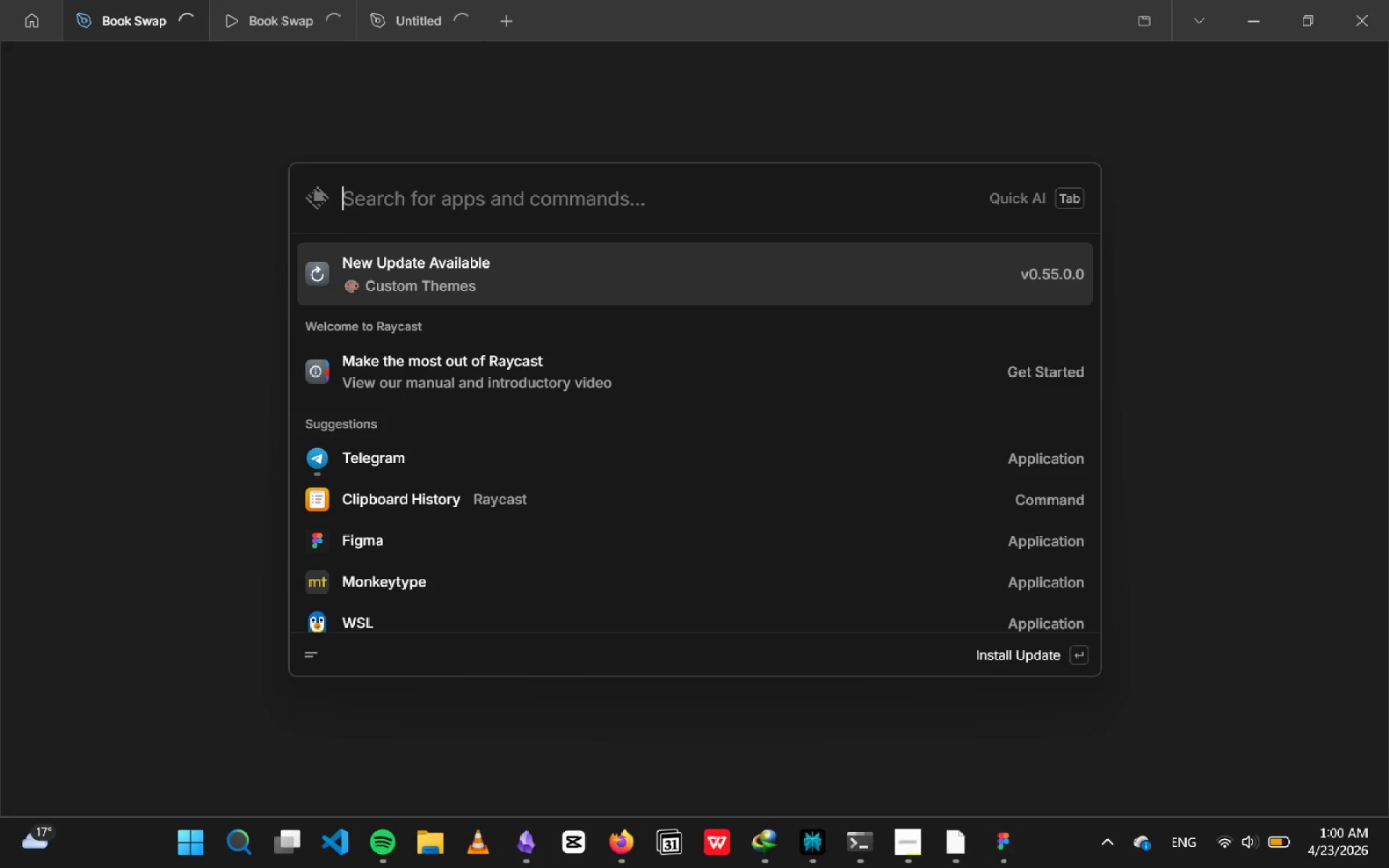 
key(Escape)
 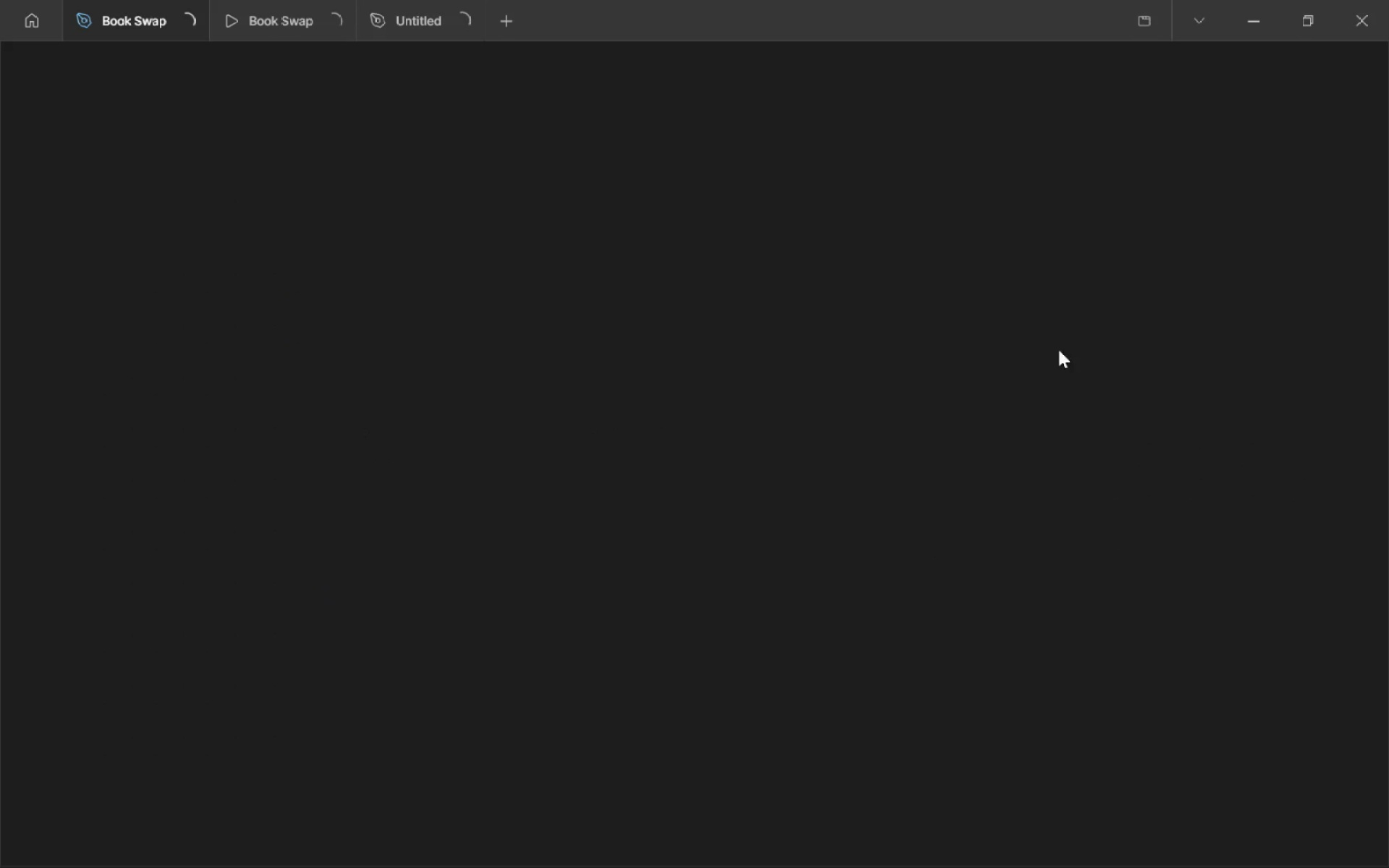 
key(Alt+AltLeft)
 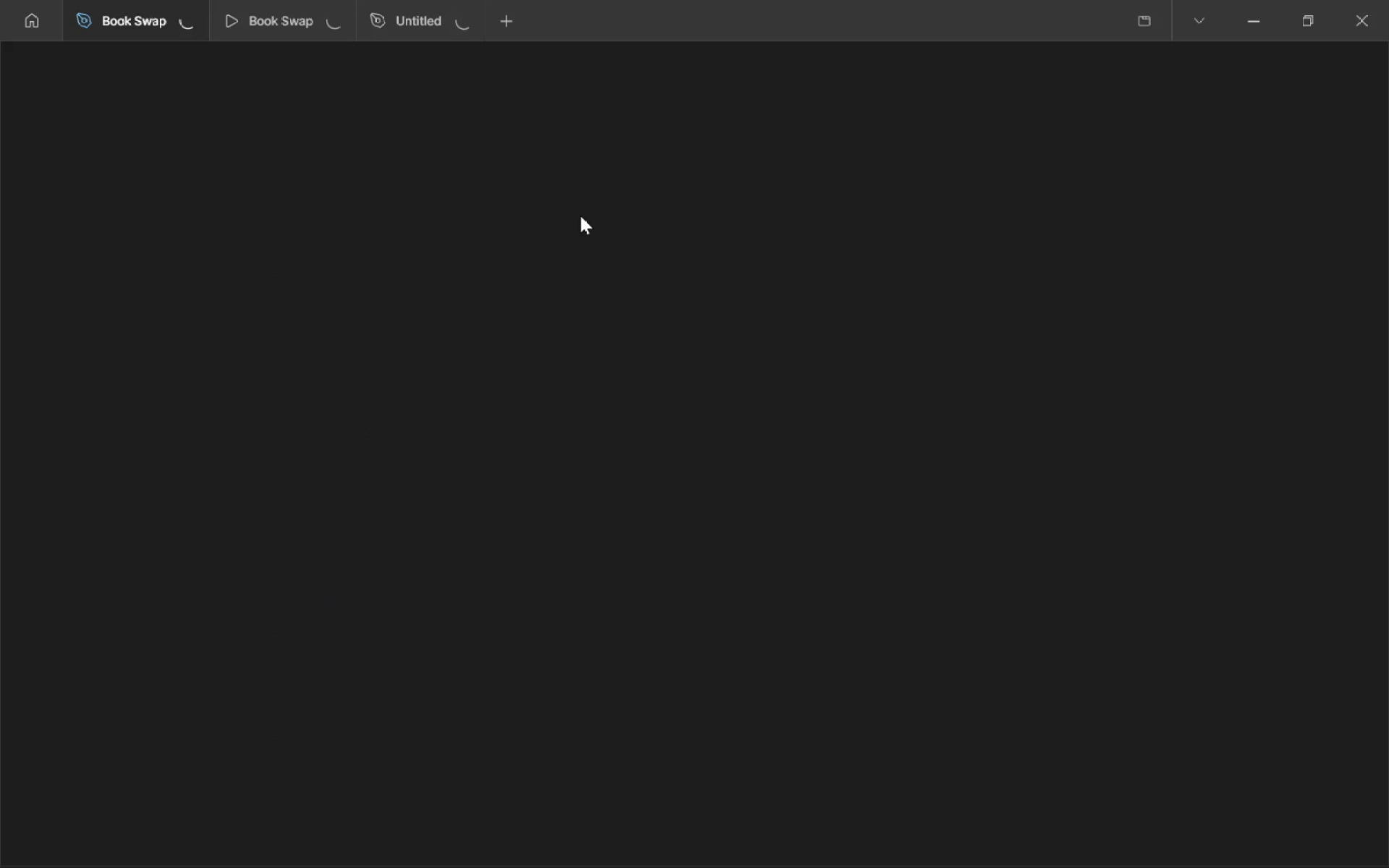 
key(Alt+Tab)
 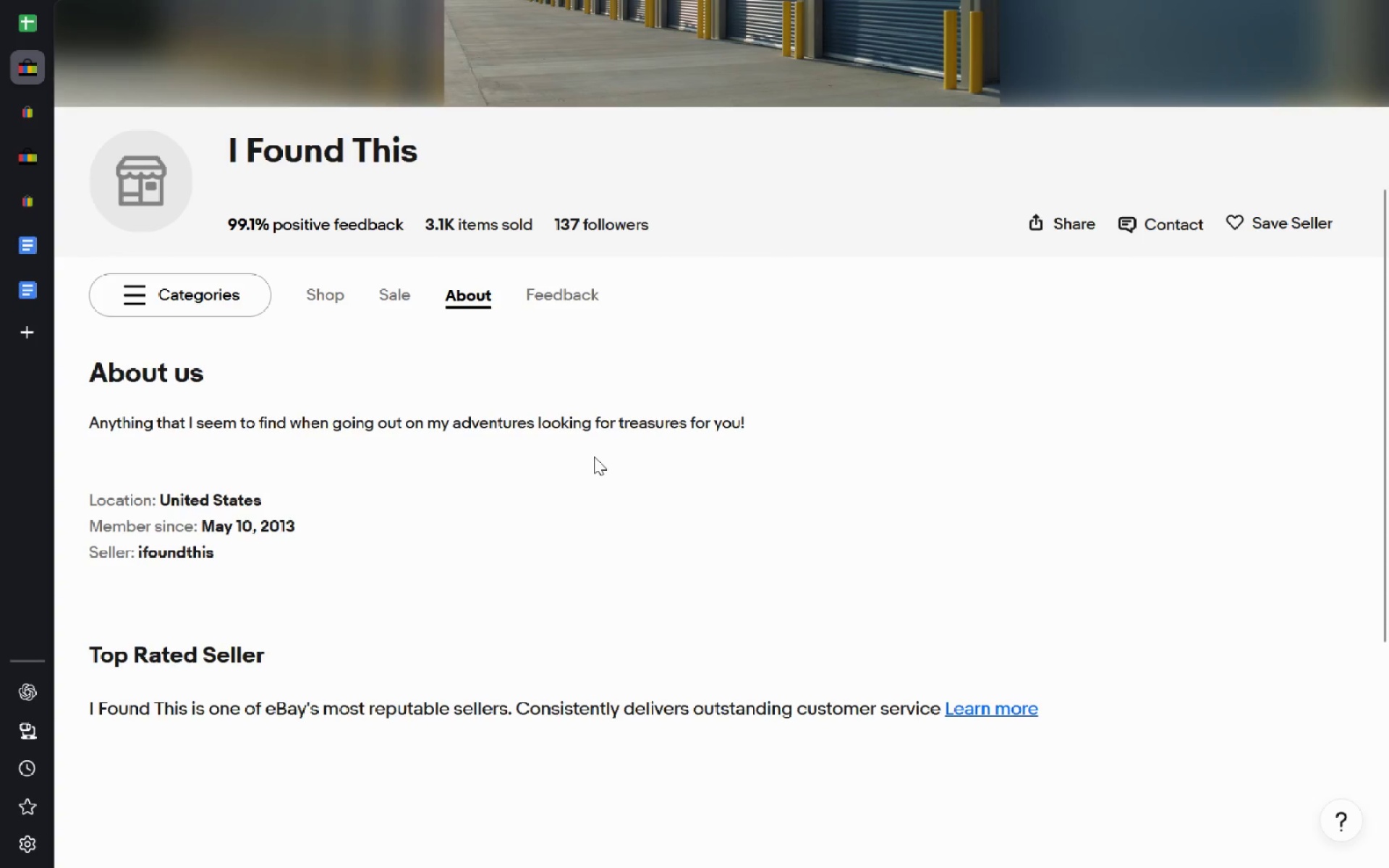 
key(Meta+MetaLeft)
 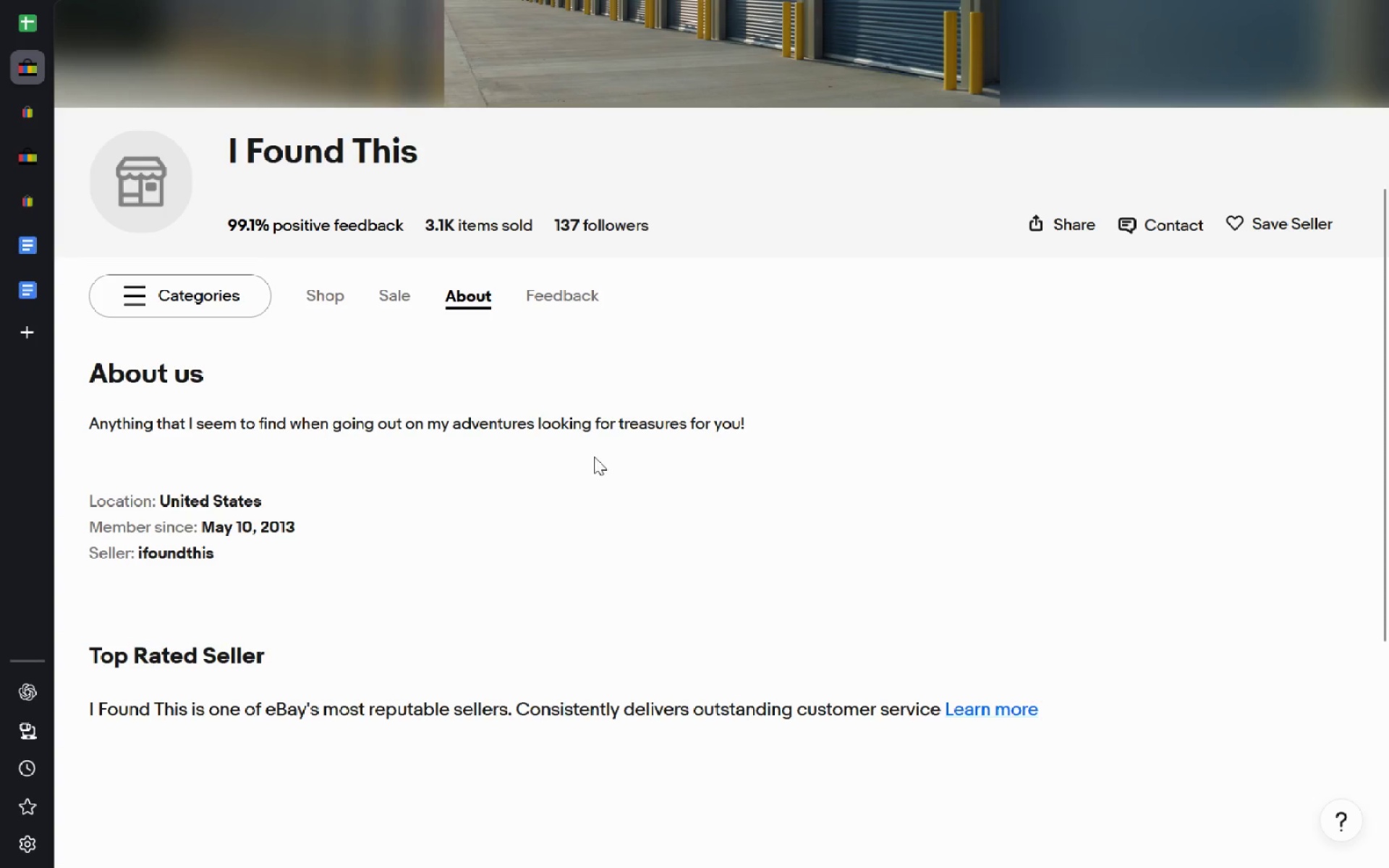 
key(Meta+Shift+ShiftLeft)
 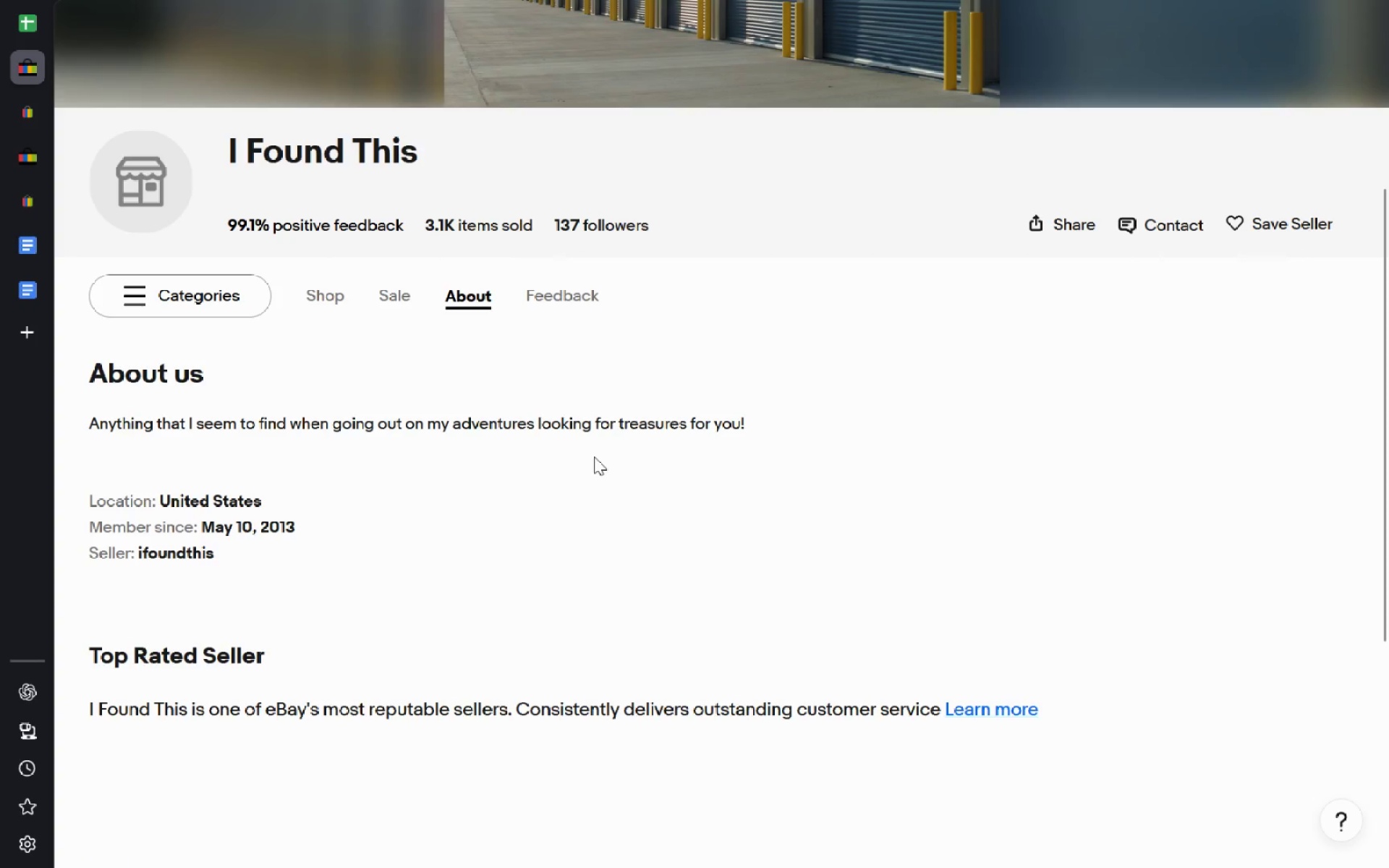 
left_click_drag(start_coordinate=[56, 106], to_coordinate=[1386, 867])
 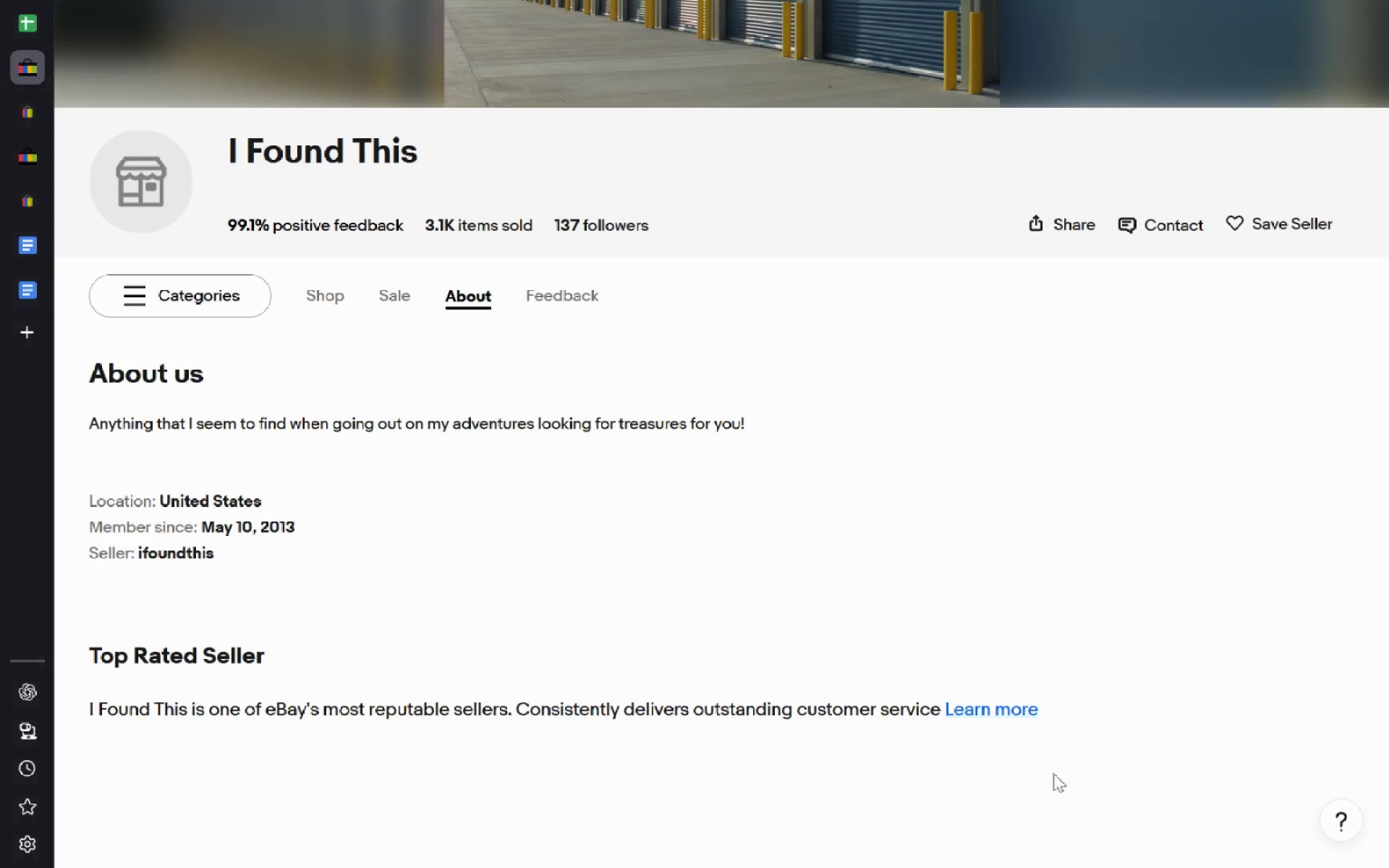 
key(Alt+AltLeft)
 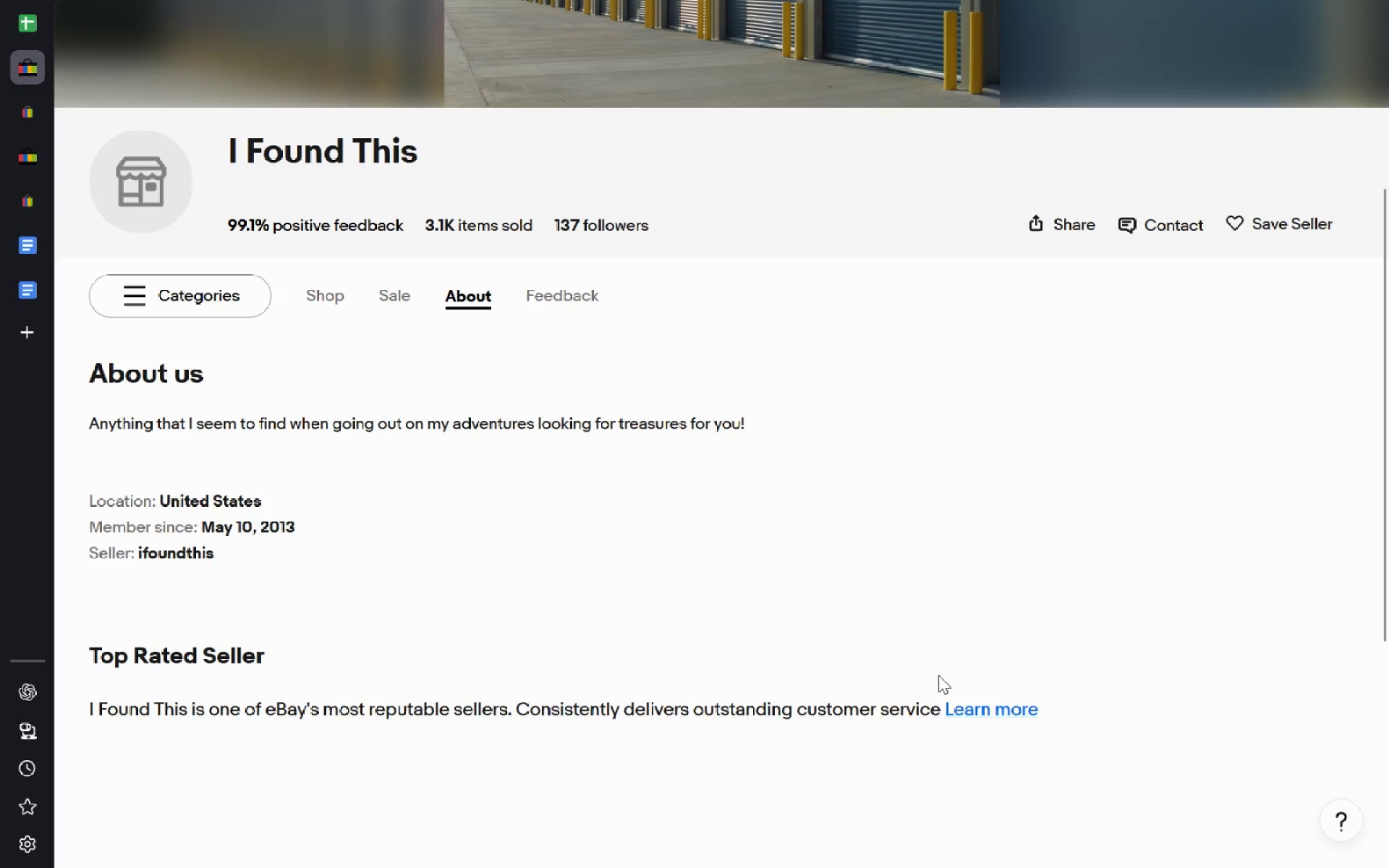 
key(Alt+Tab)
 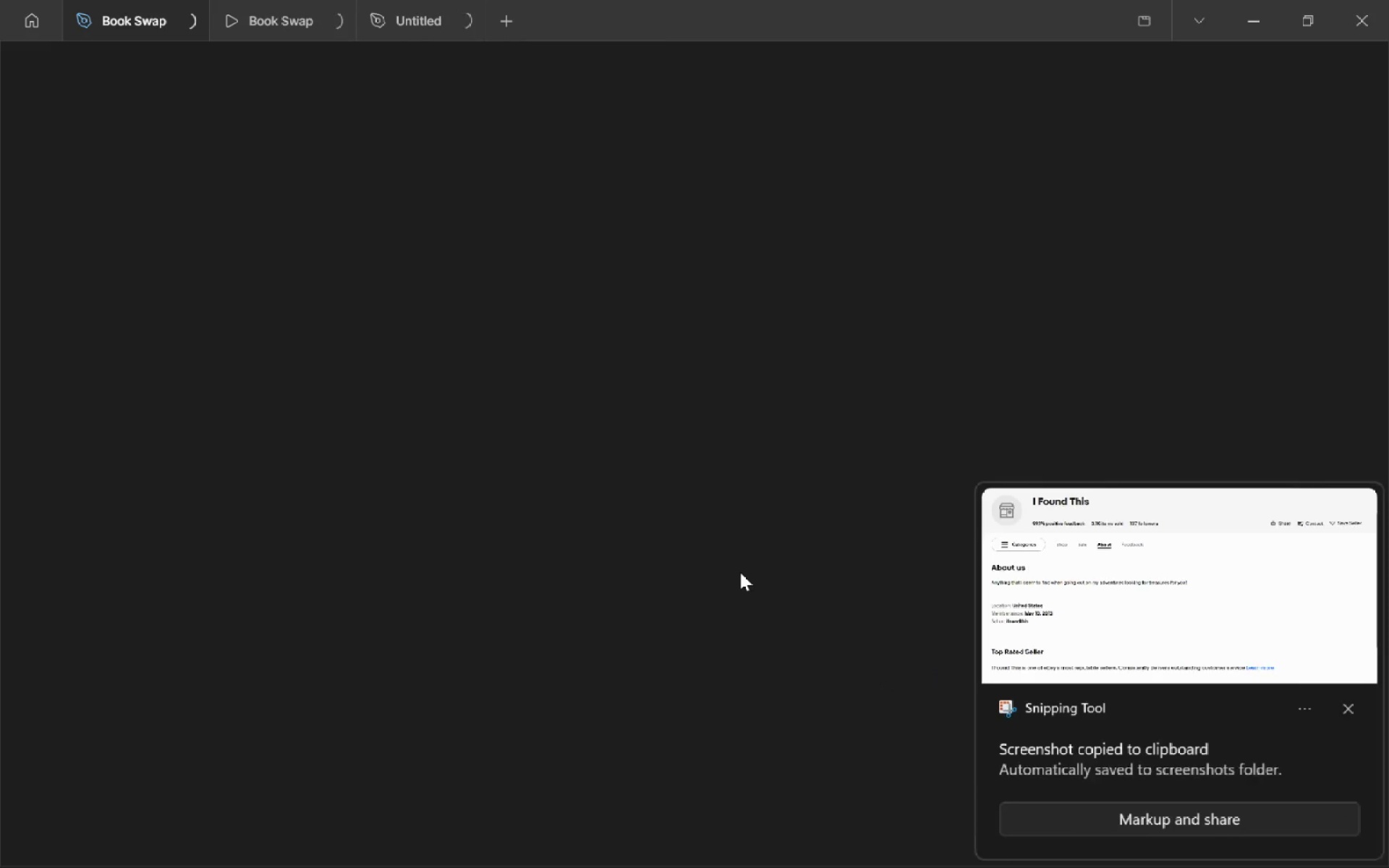 
key(Alt+Tab)
 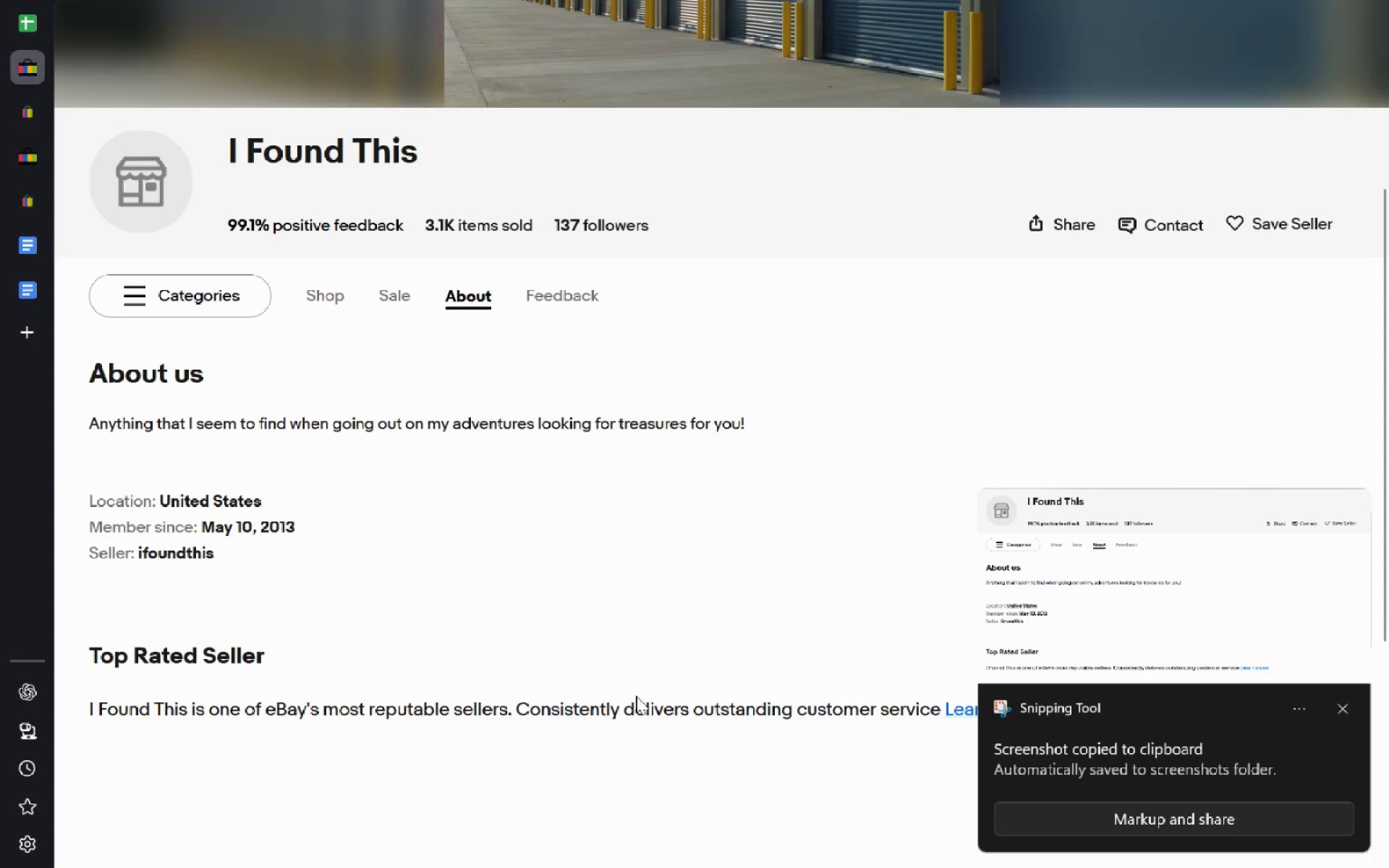 
wait(5.69)
 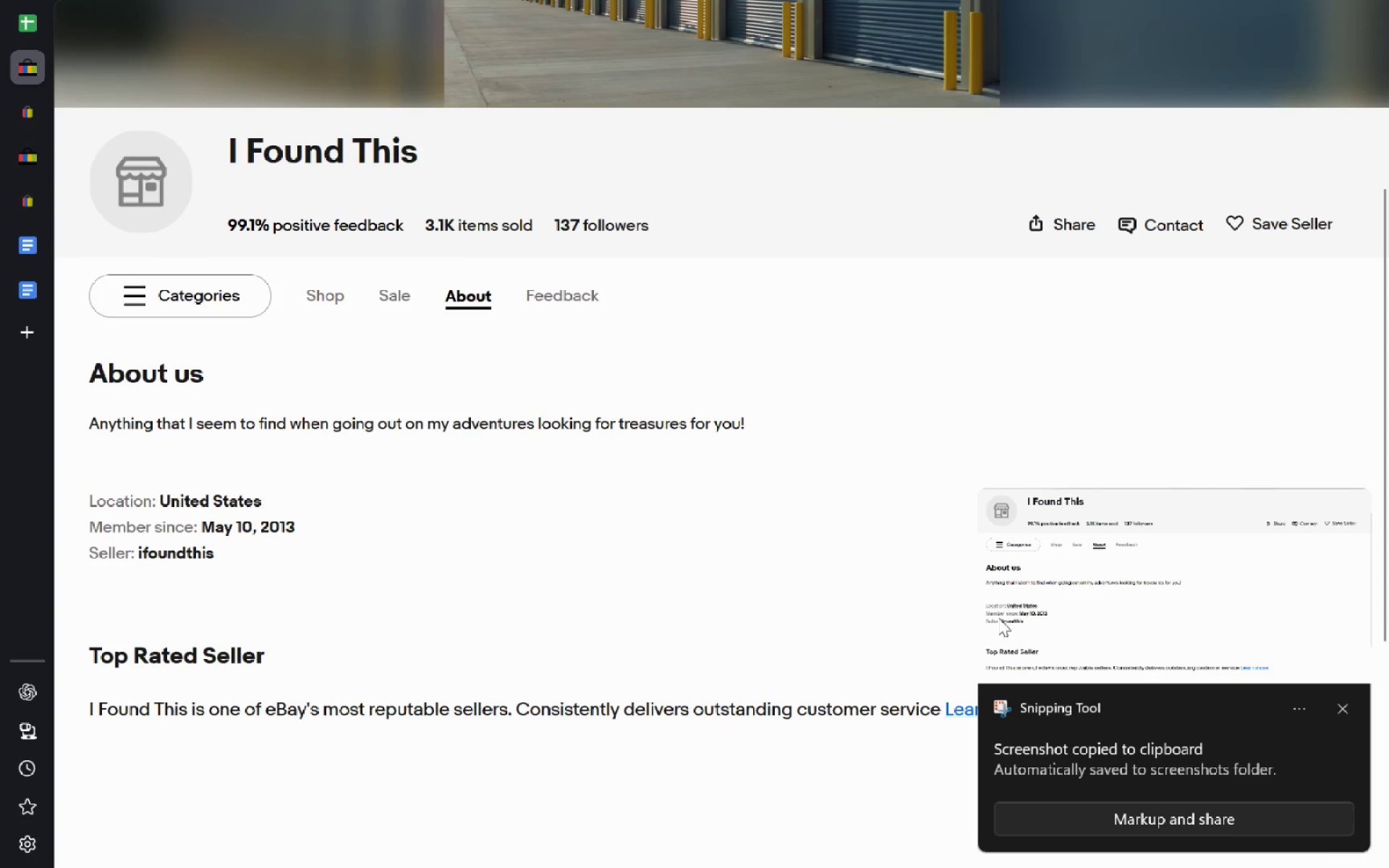 
left_click([25, 244])
 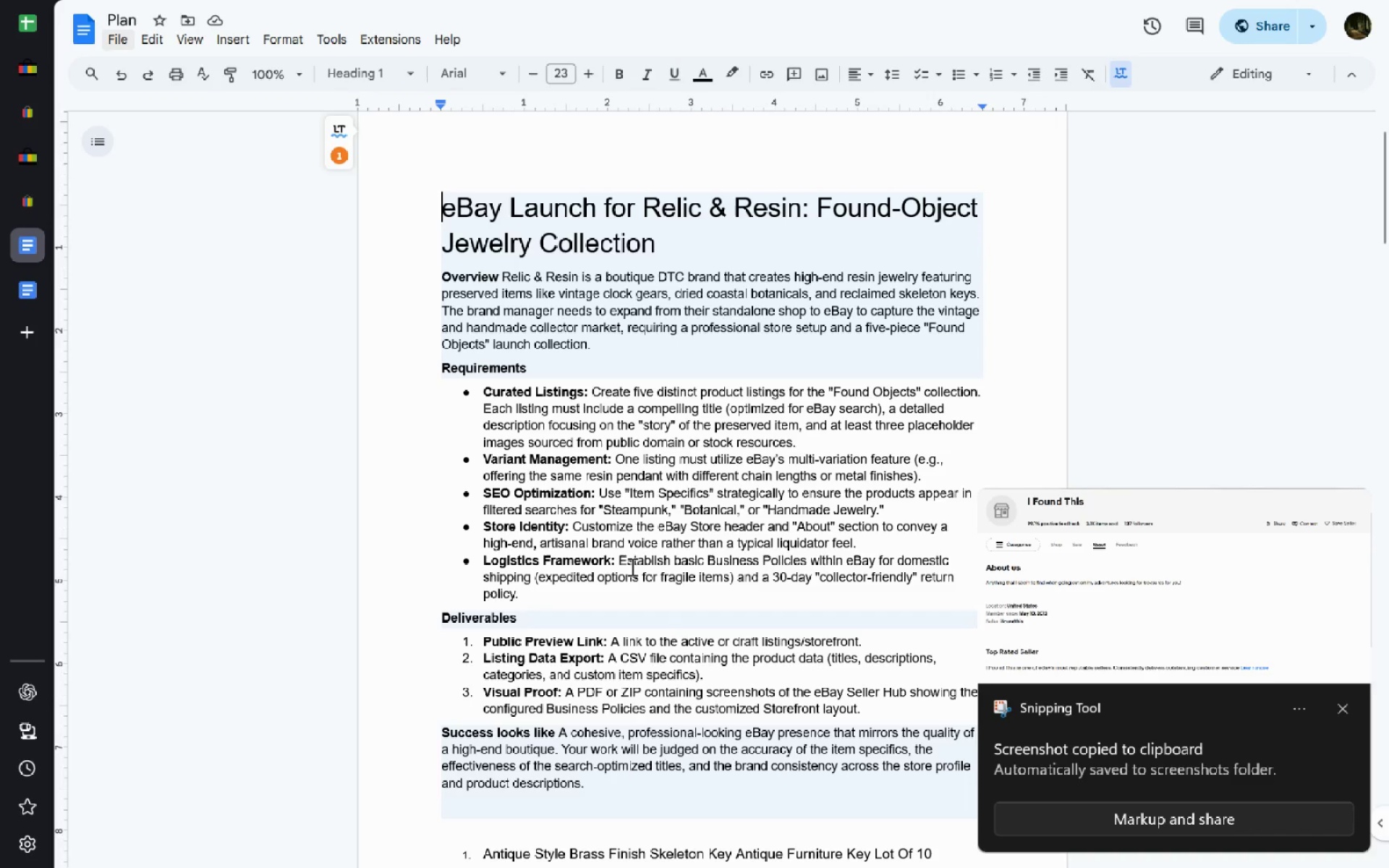 
left_click([608, 577])
 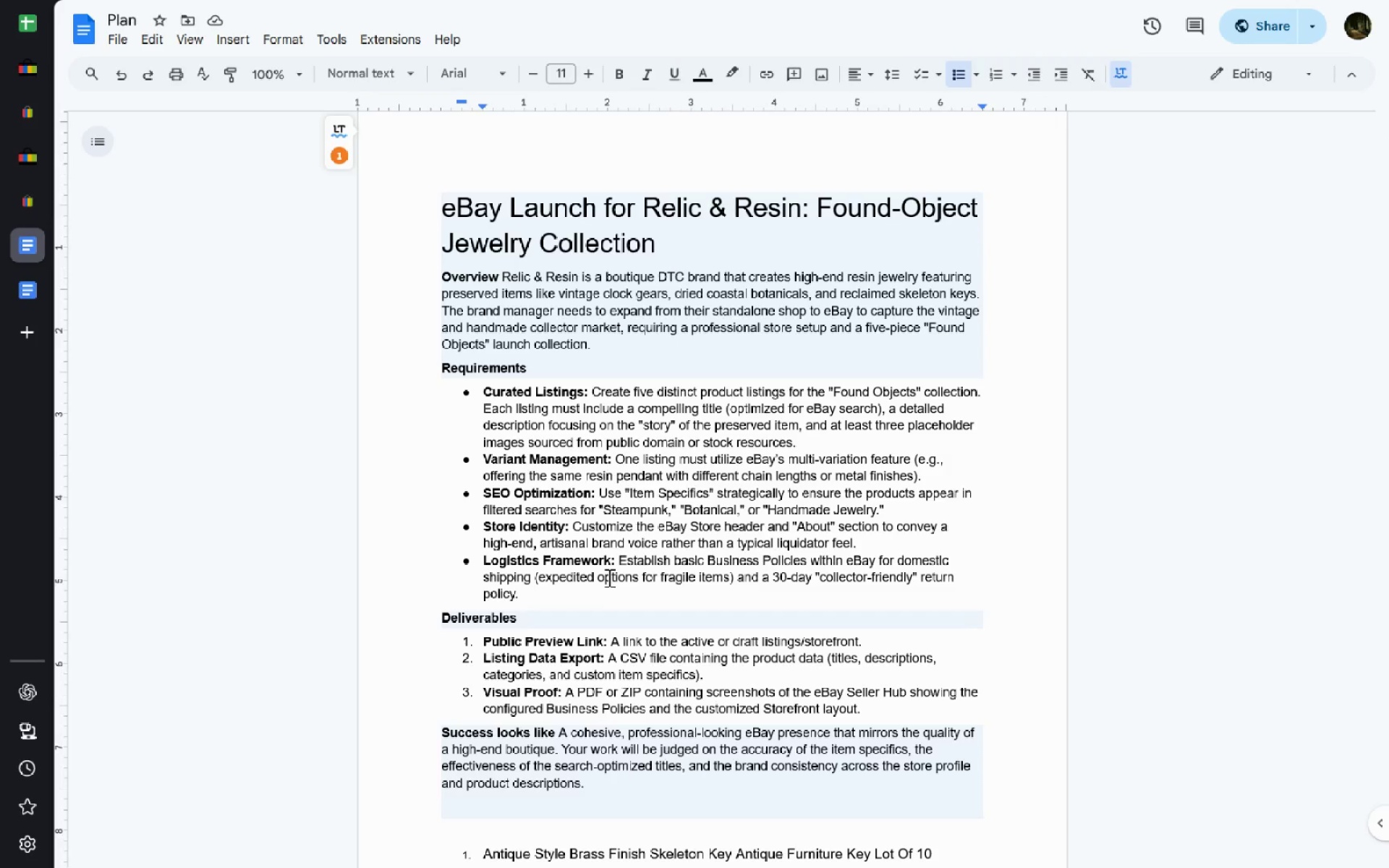 
wait(9.77)
 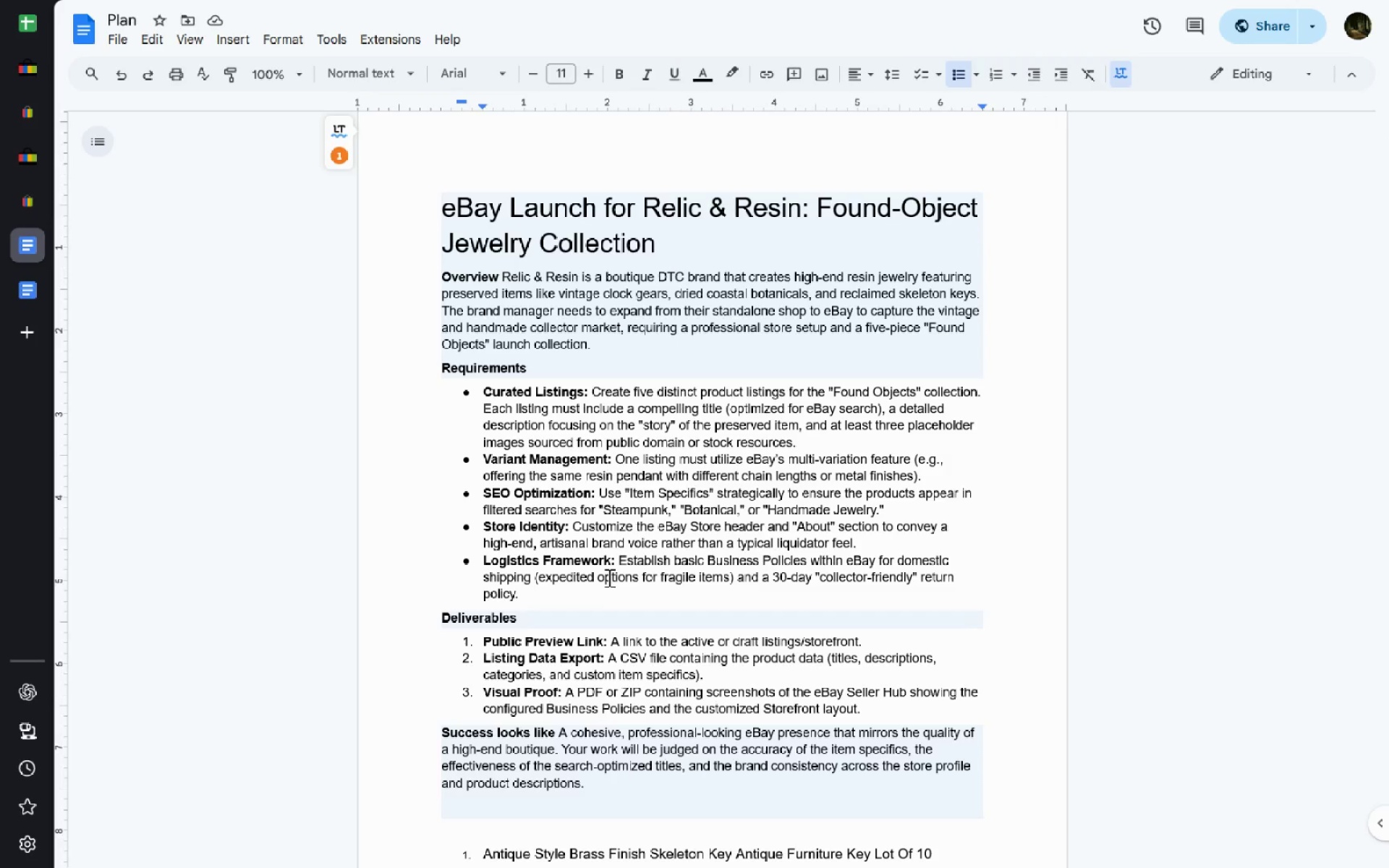 
key(Alt+AltLeft)
 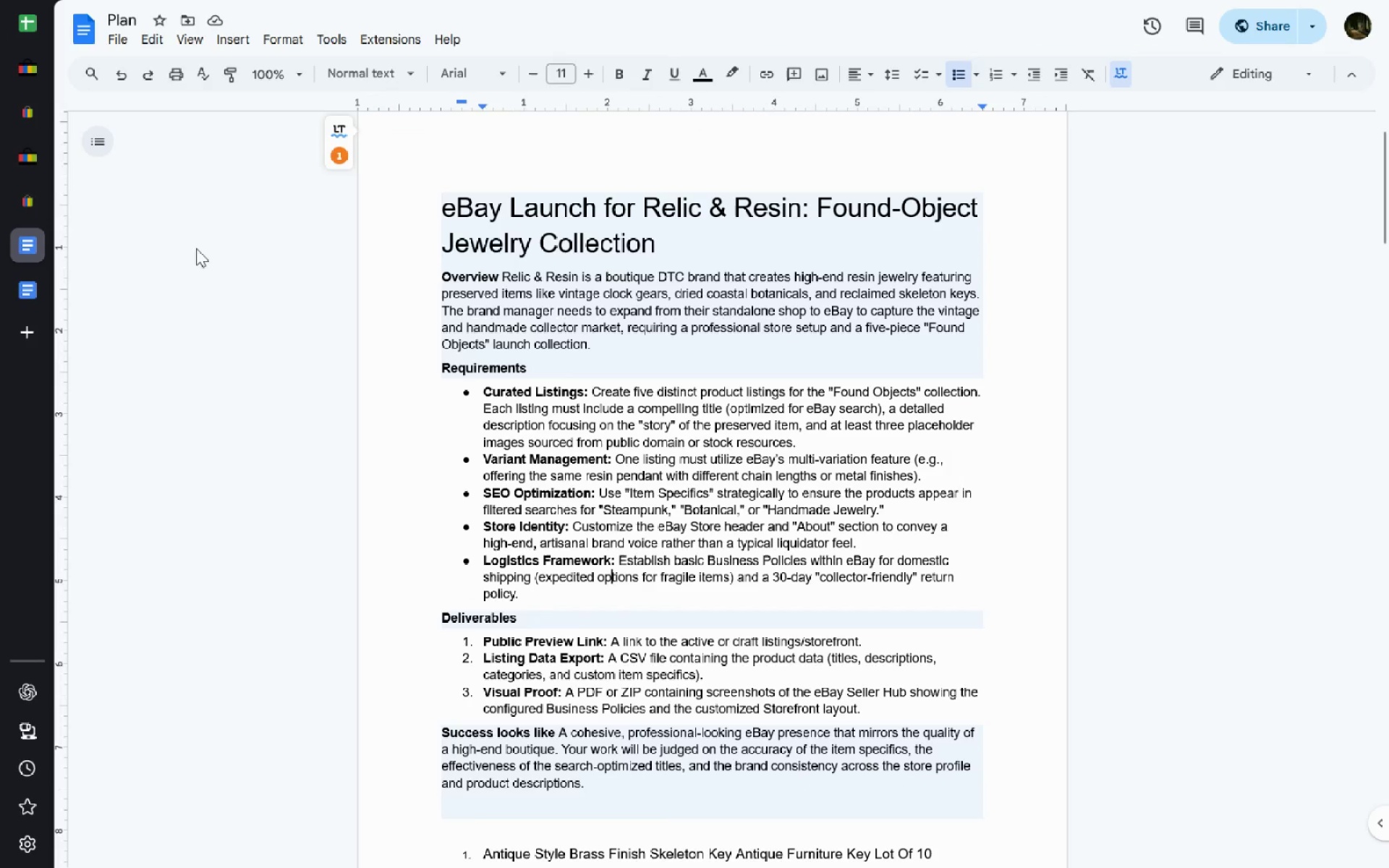 
key(Alt+Tab)
 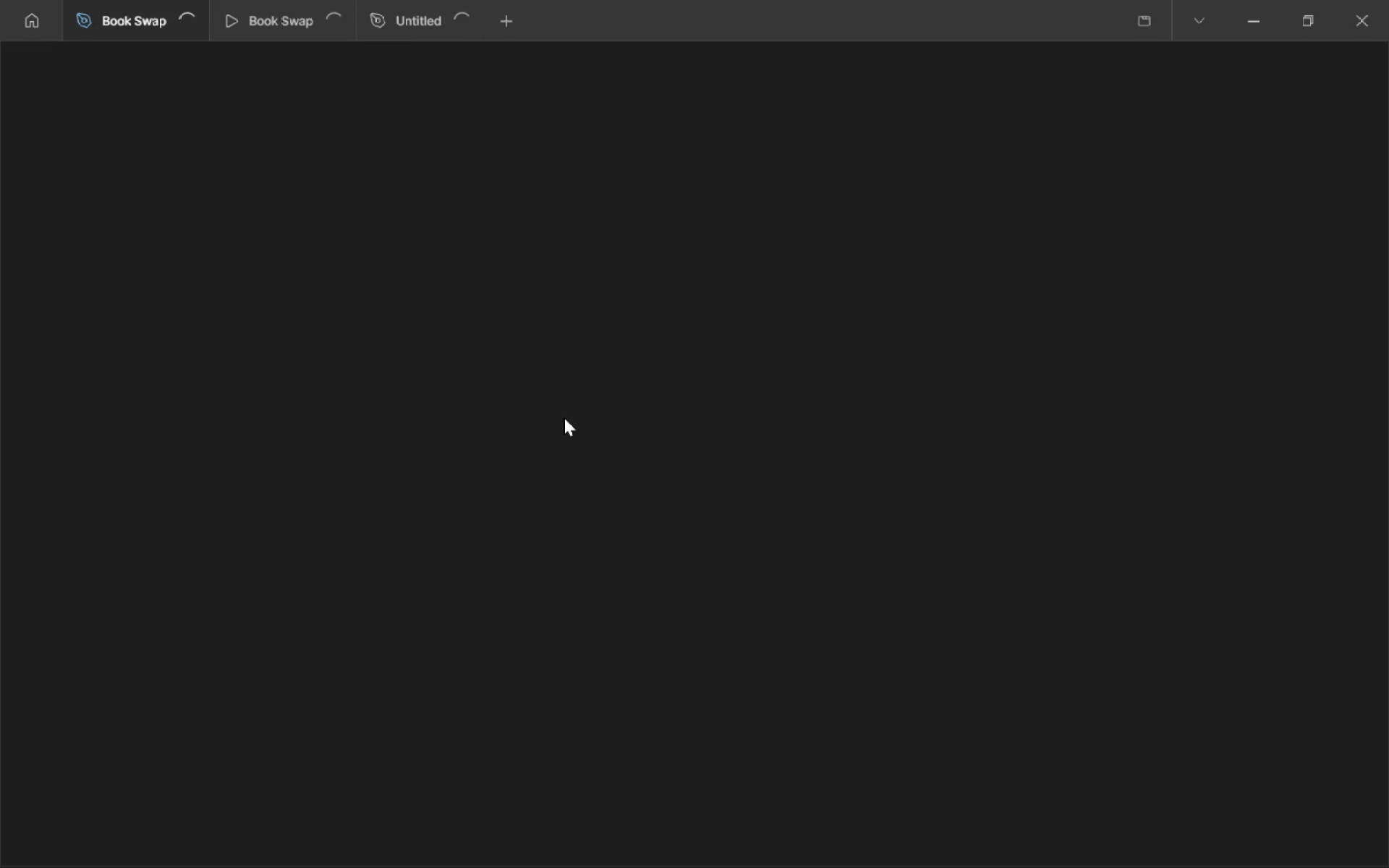 
key(Alt+AltLeft)
 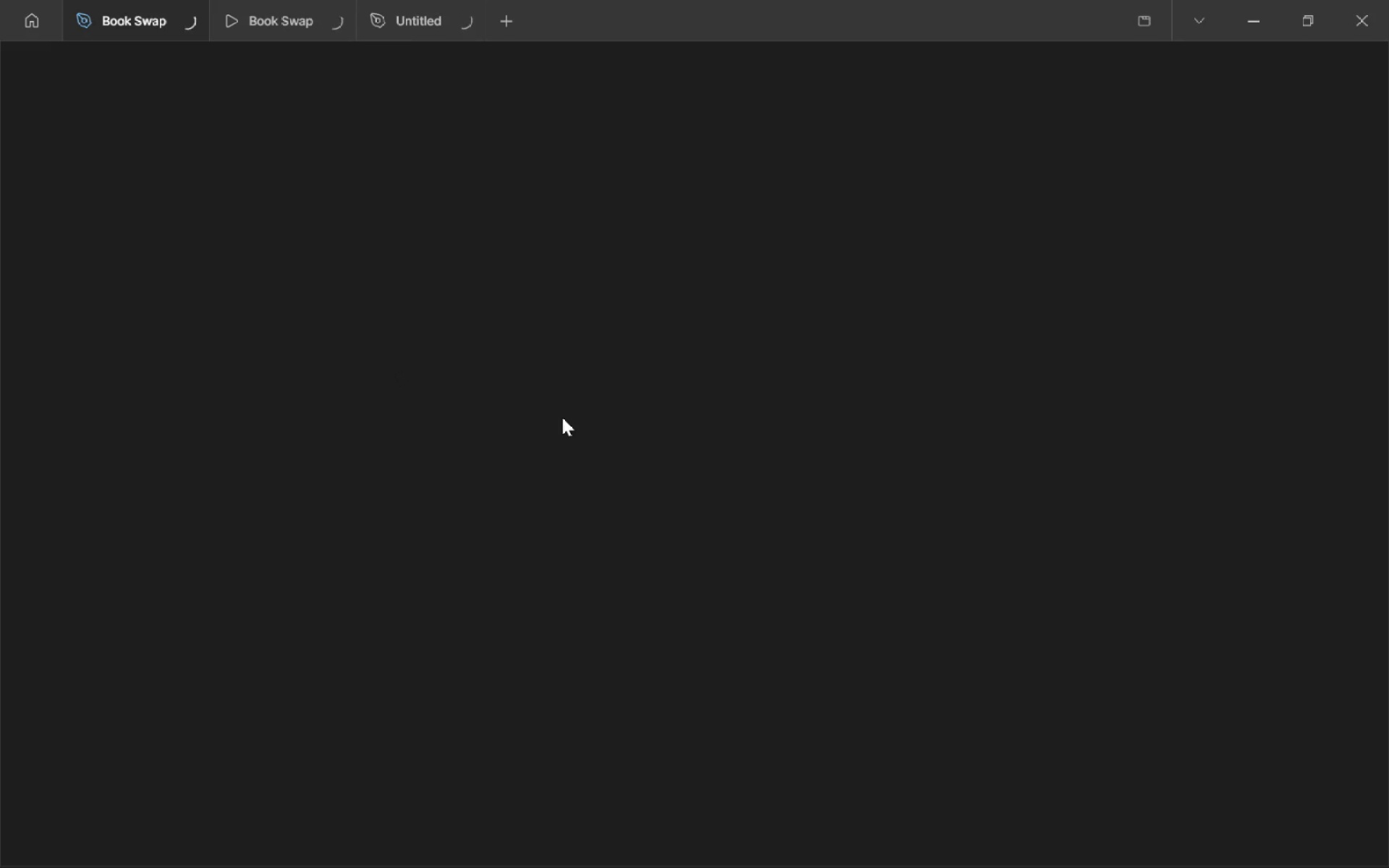 
key(Alt+Tab)
 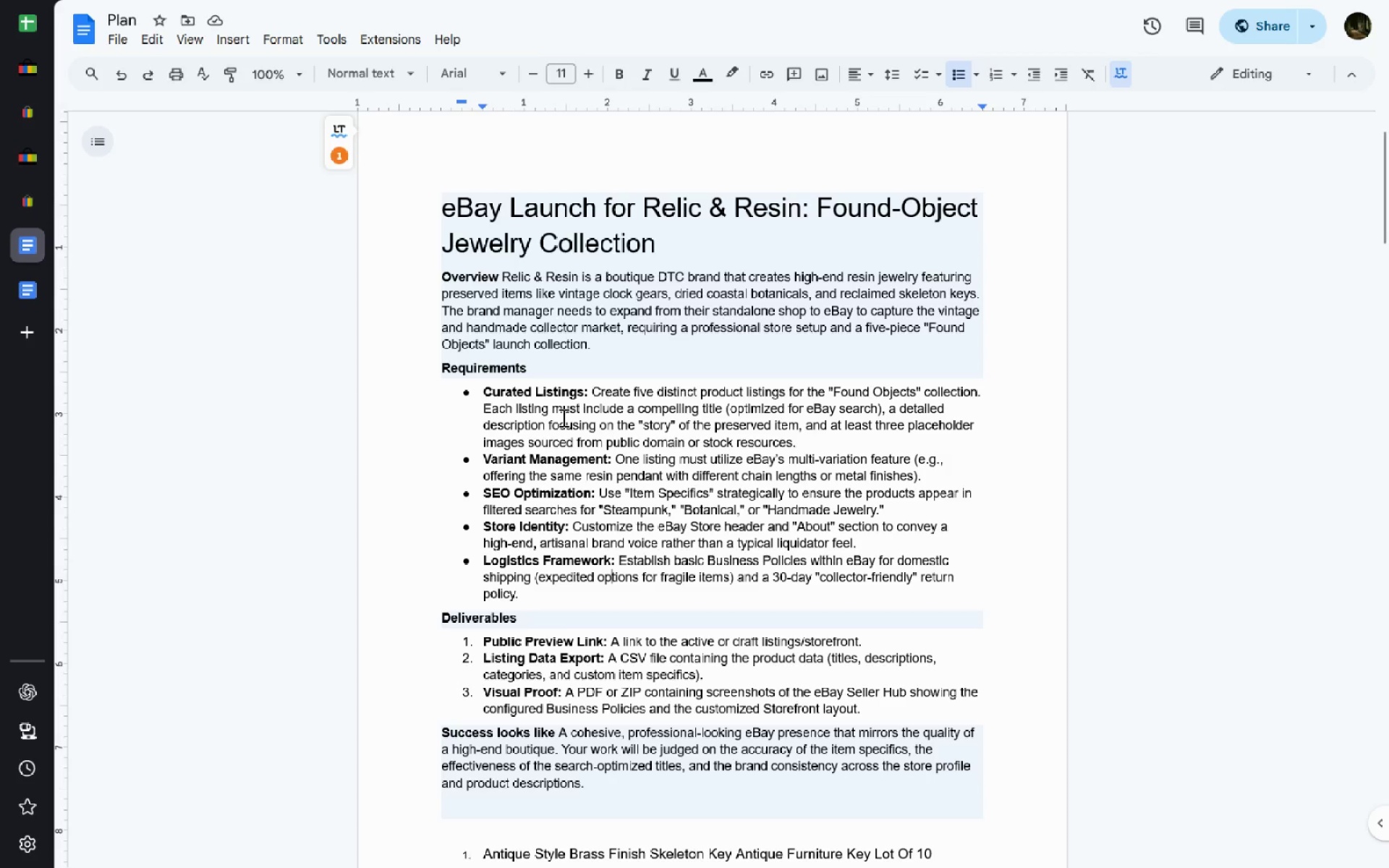 
key(Alt+Tab)
 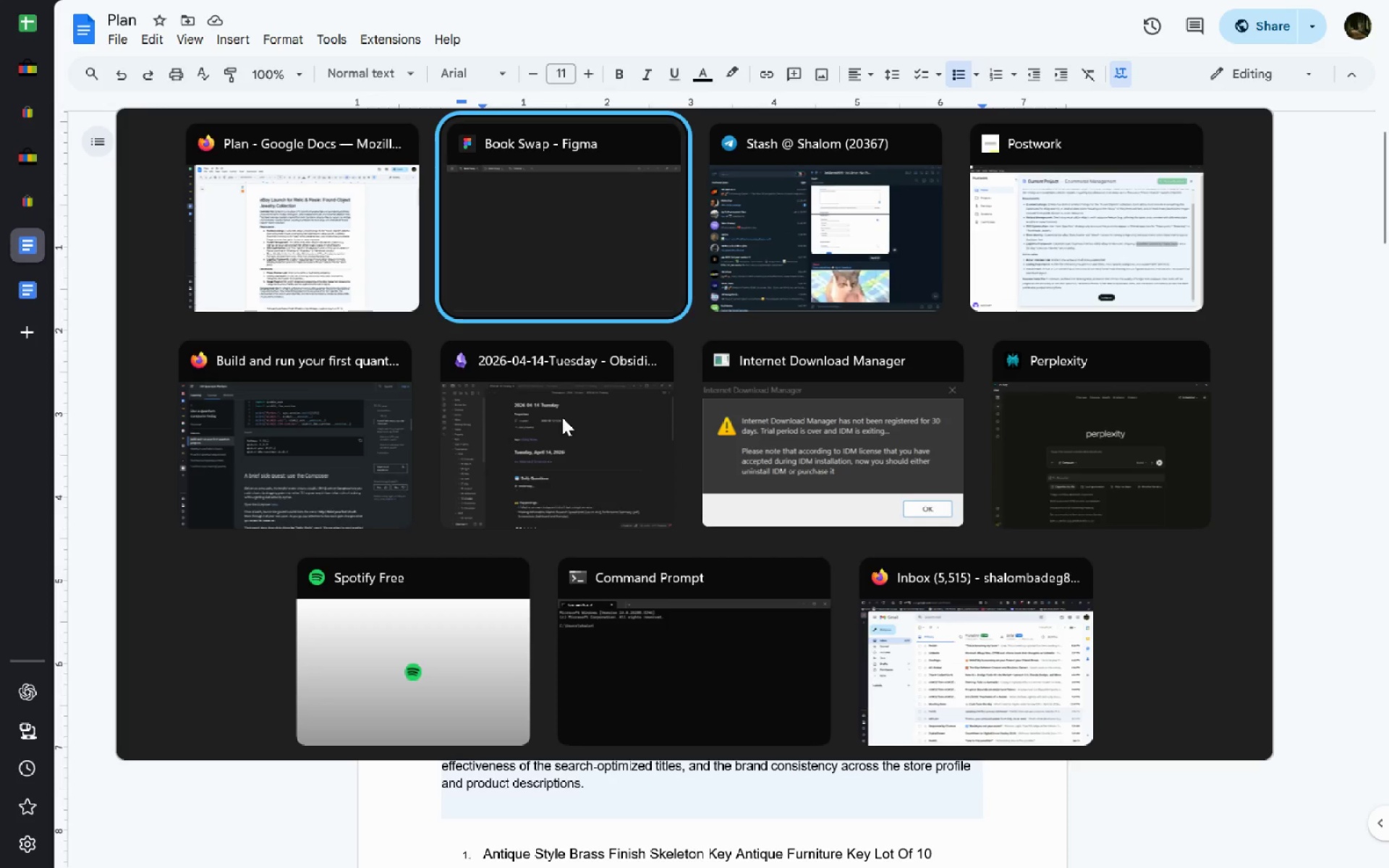 
key(Alt+Tab)
 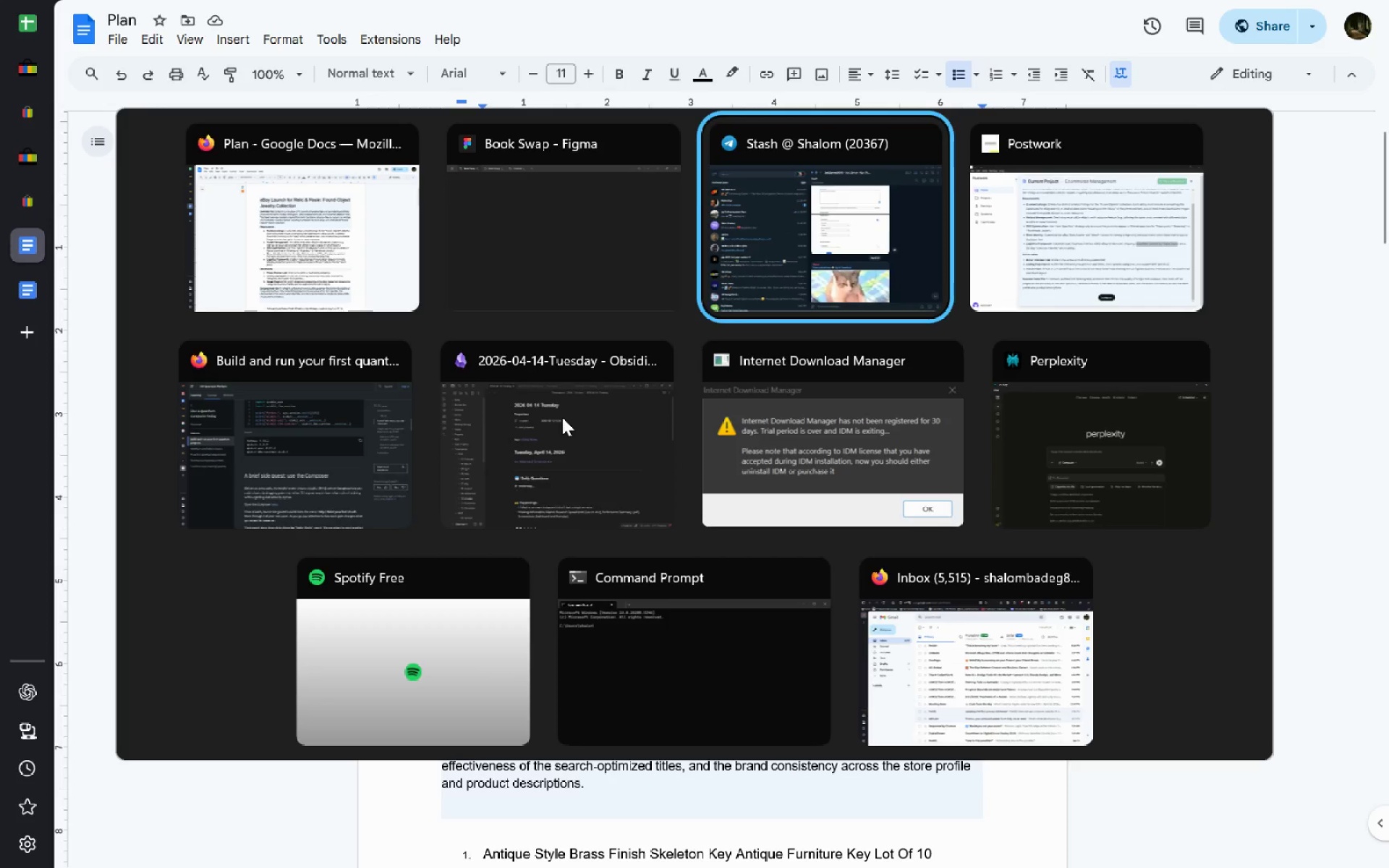 
key(Alt+Tab)